 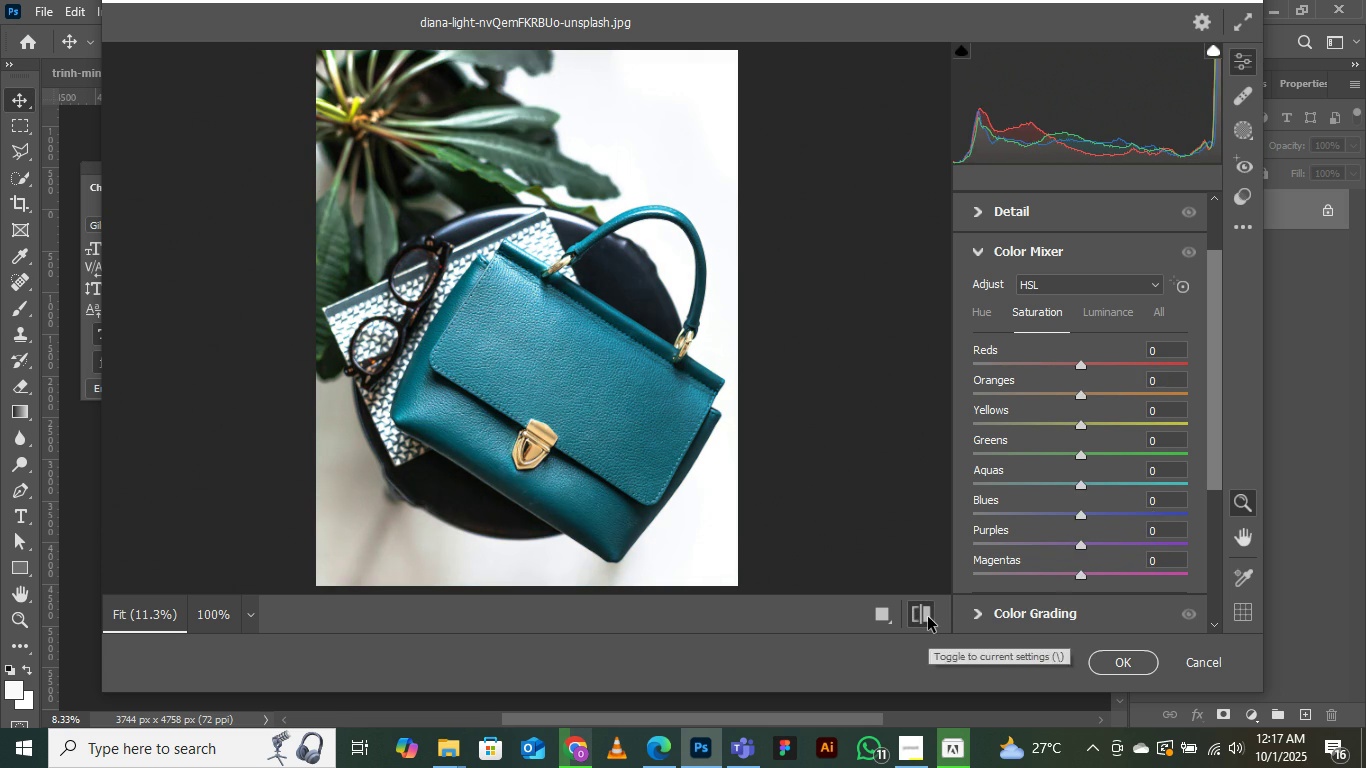 
left_click([928, 617])
 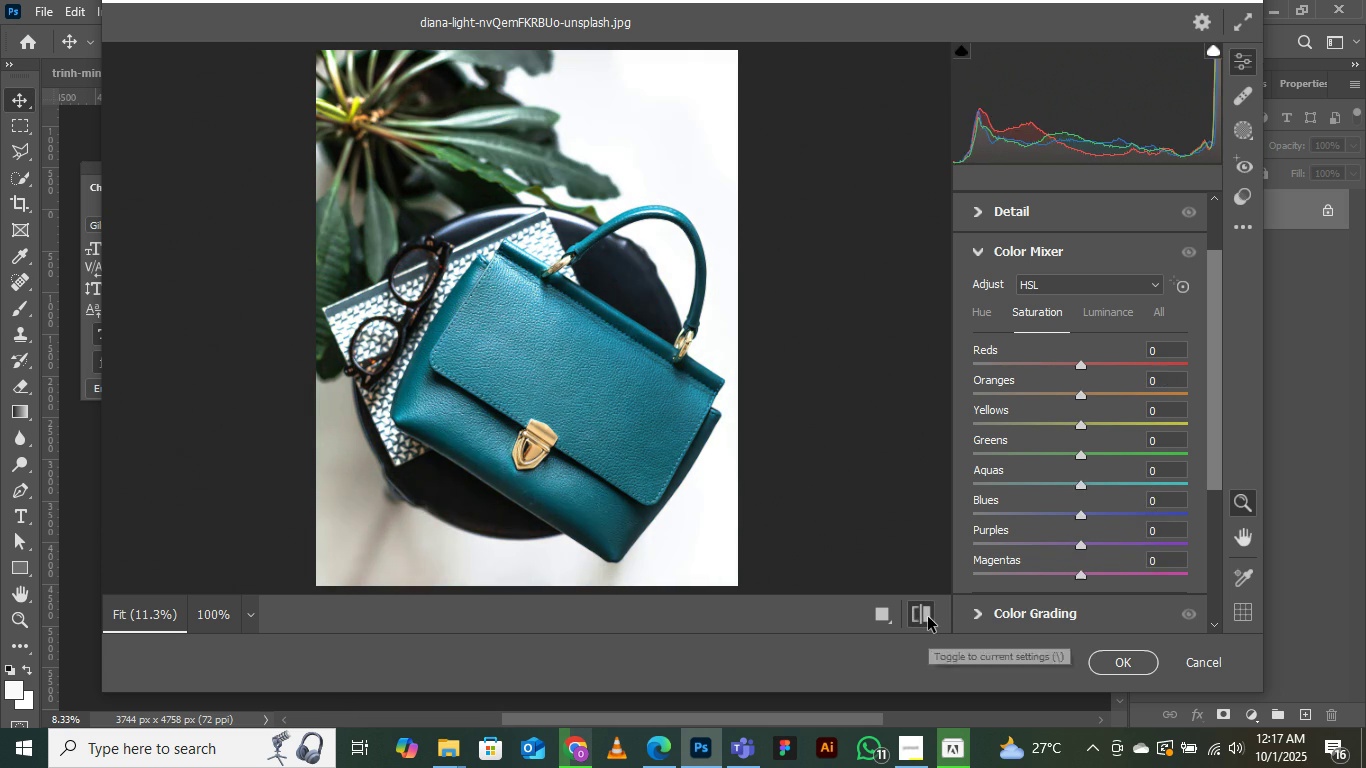 
double_click([928, 617])
 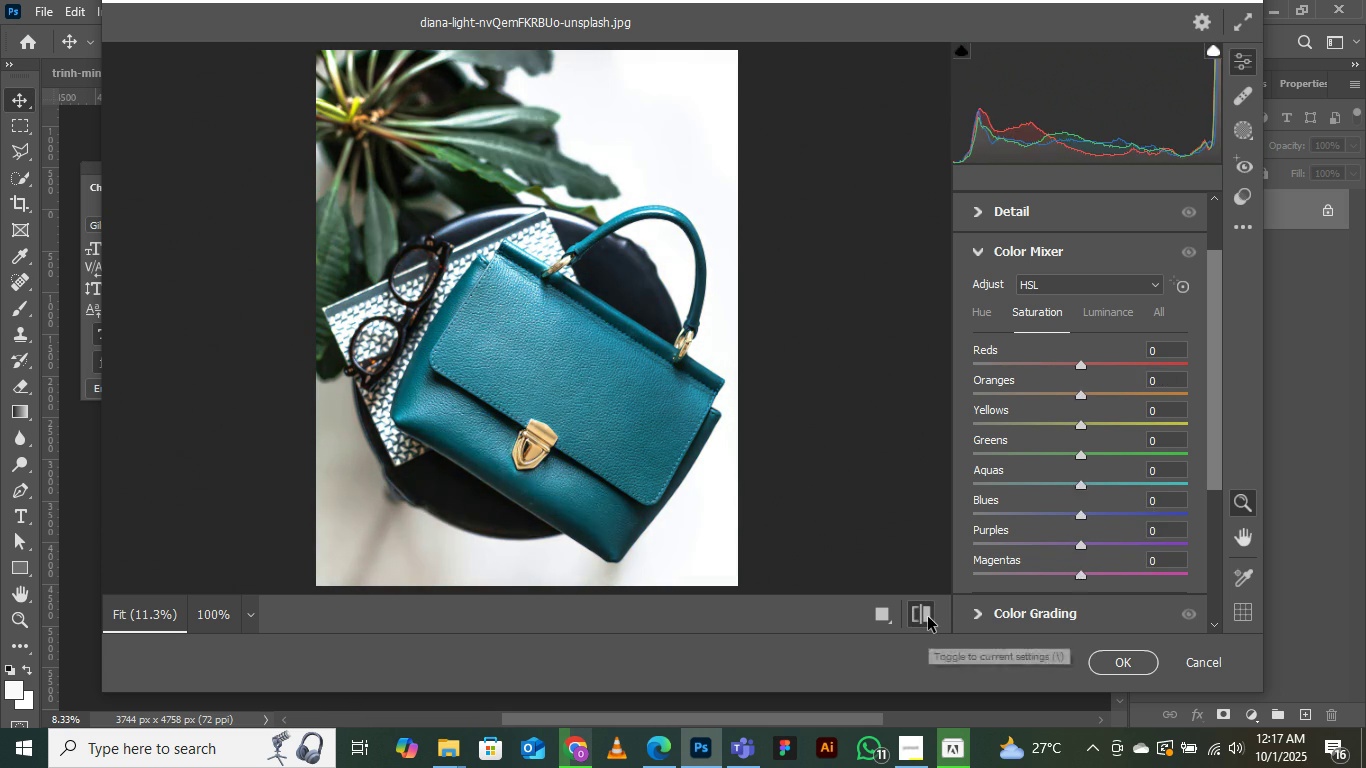 
double_click([928, 617])
 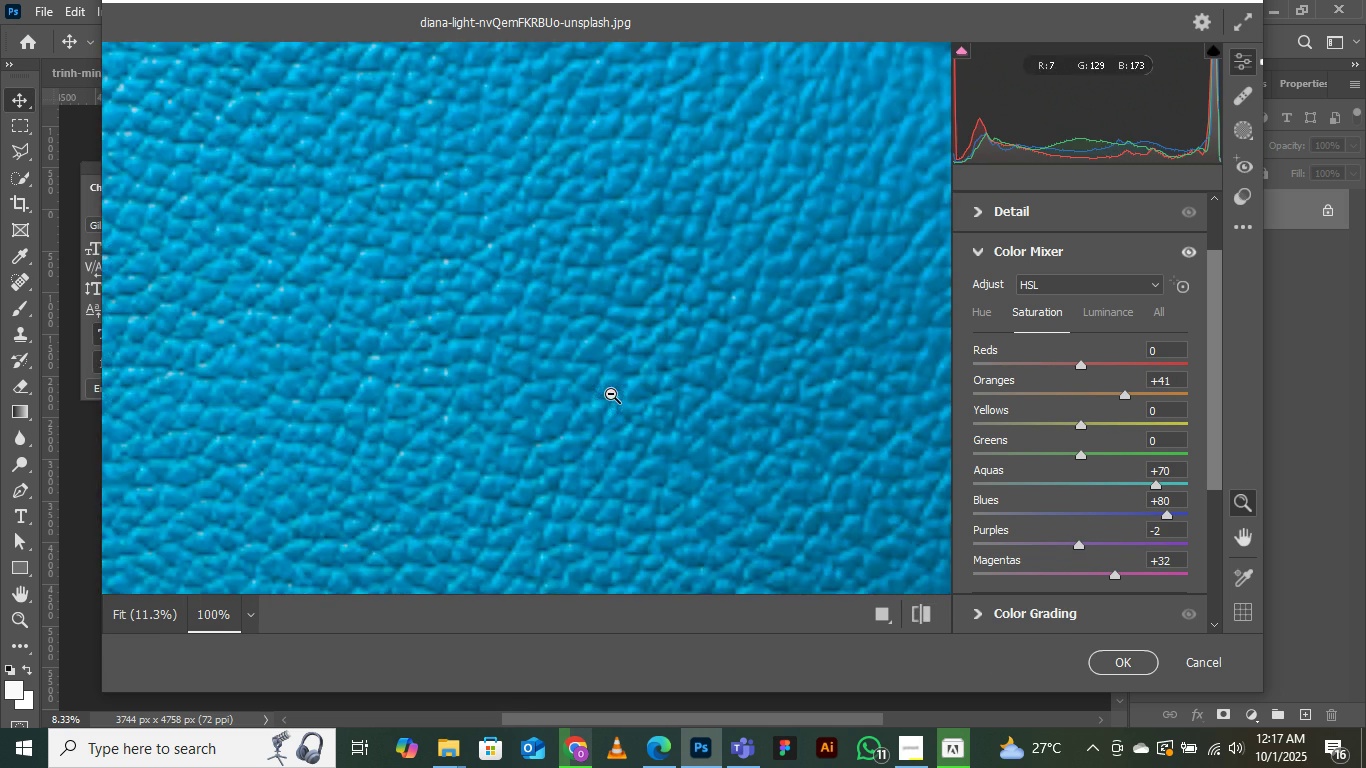 
double_click([611, 394])
 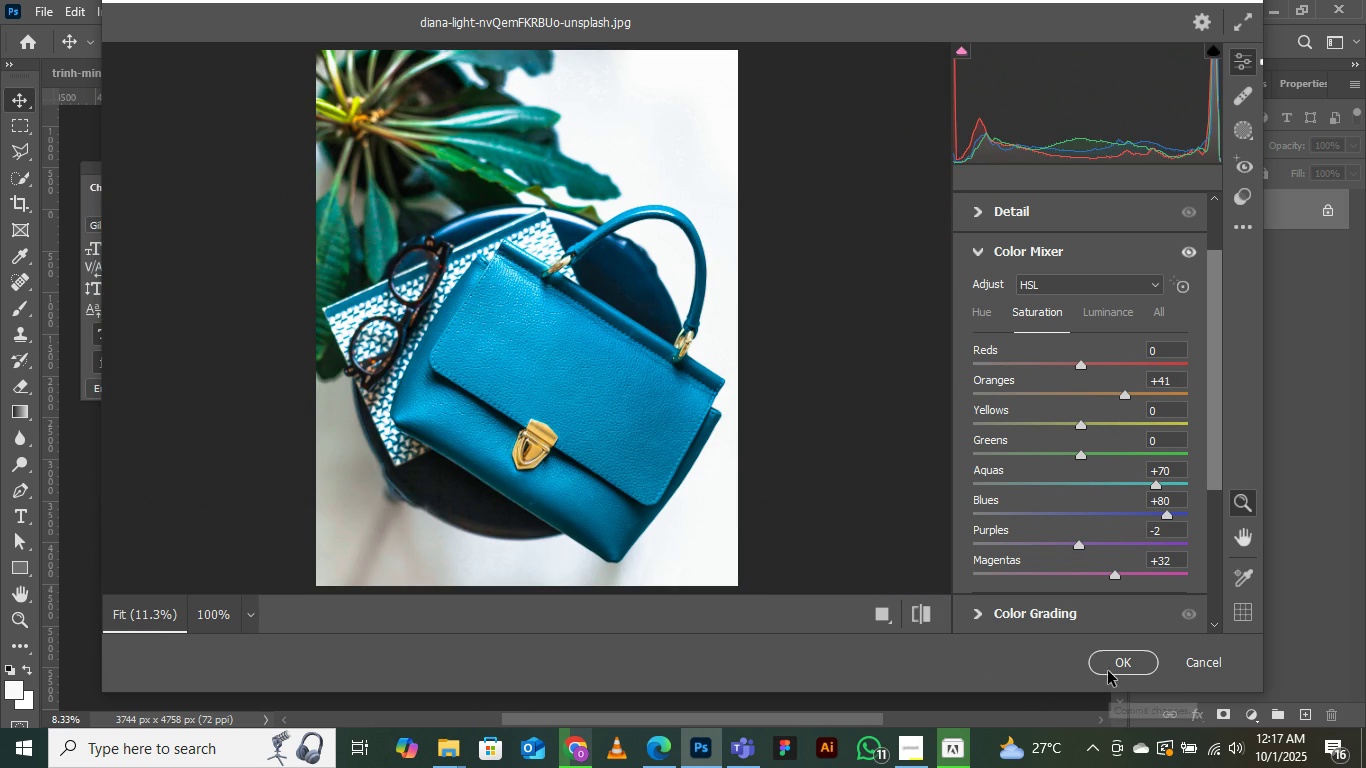 
left_click([1108, 666])
 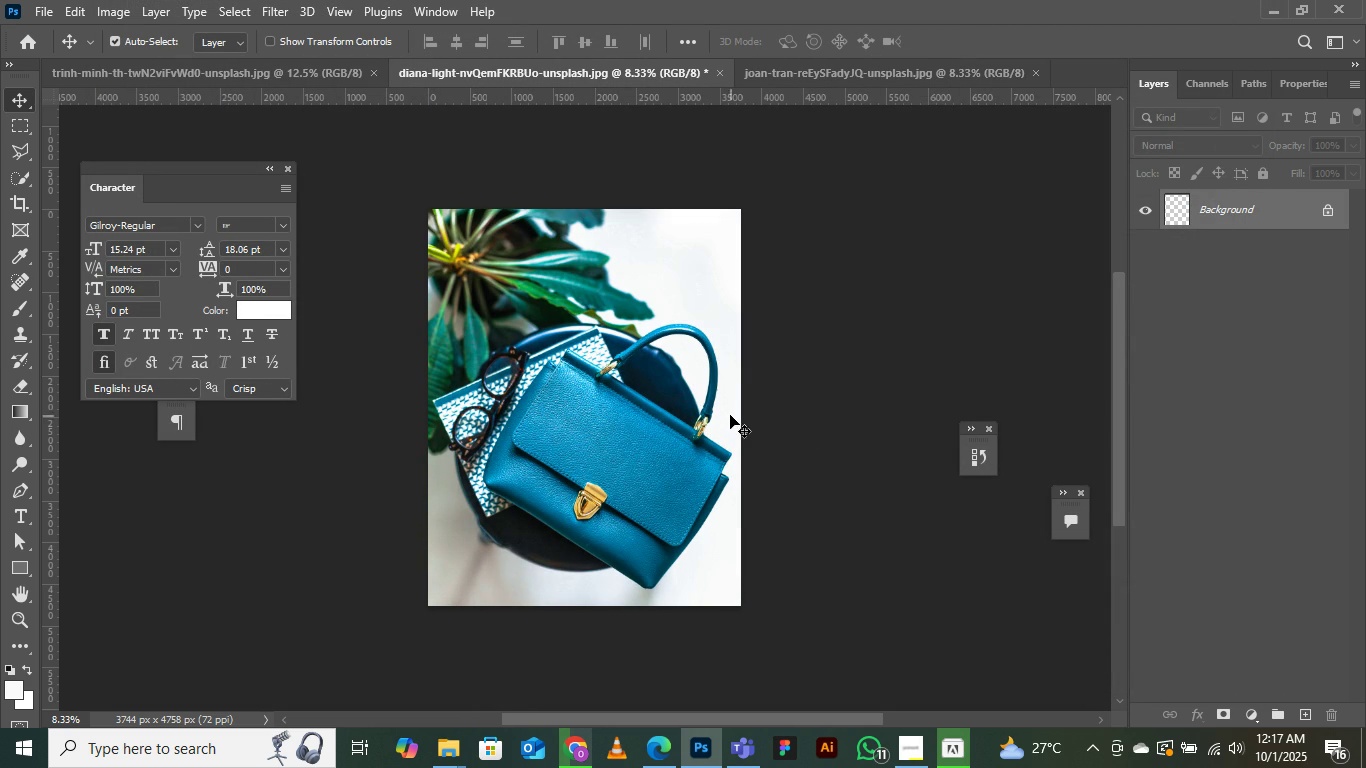 
wait(6.23)
 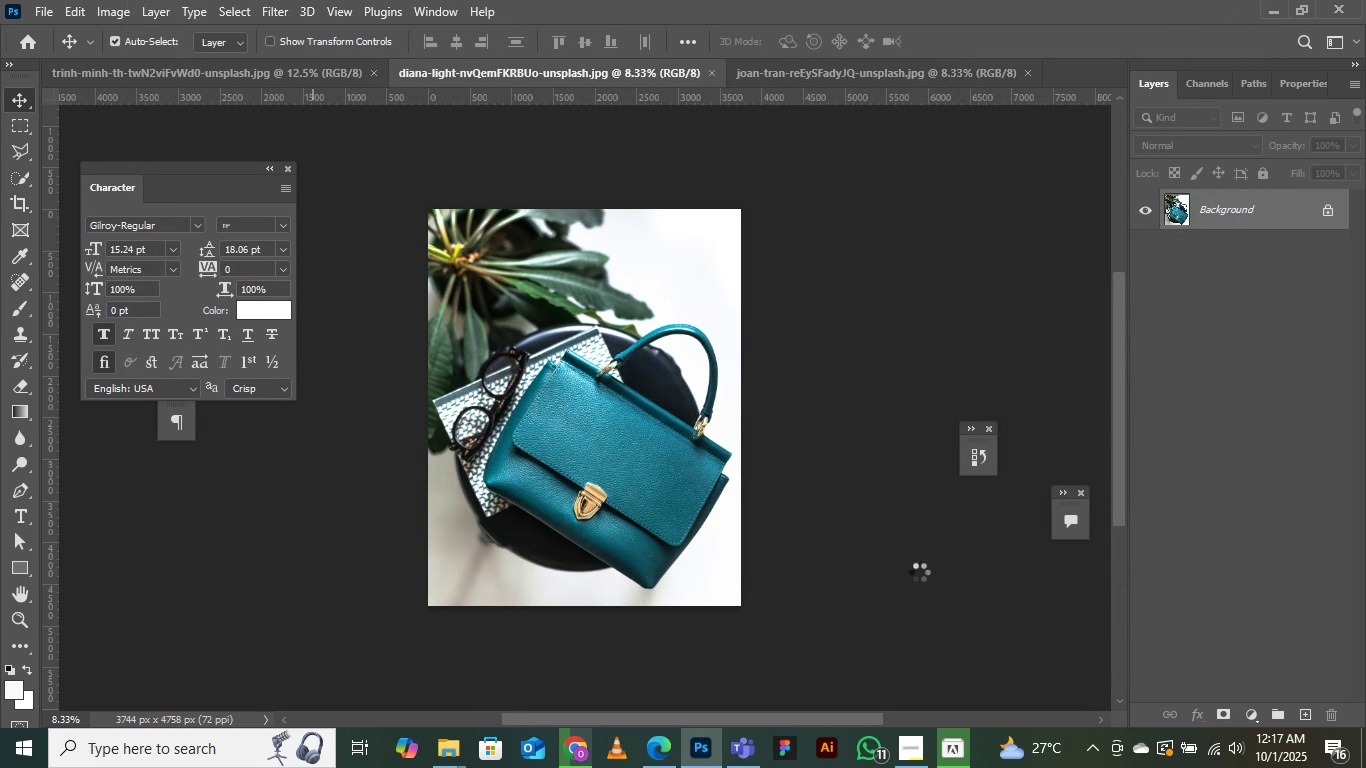 
left_click([819, 75])
 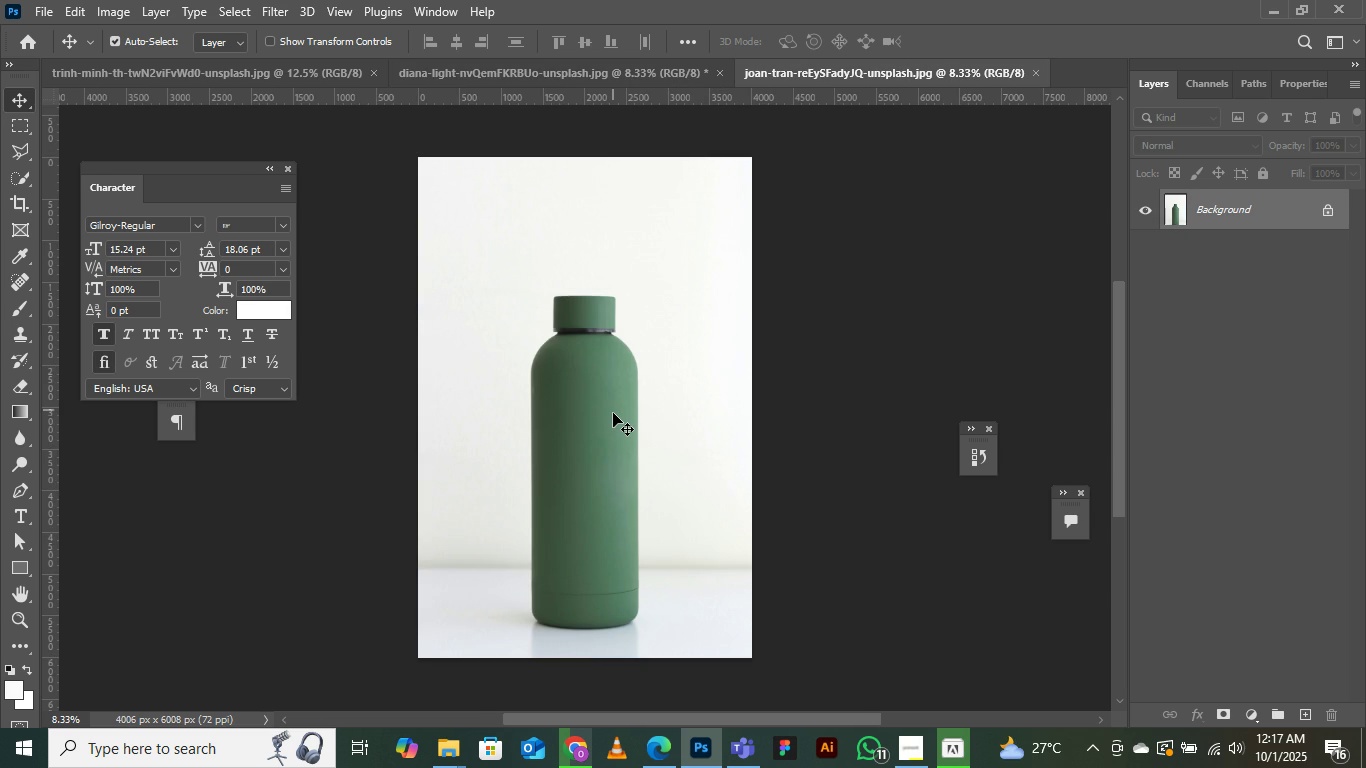 
left_click([613, 413])